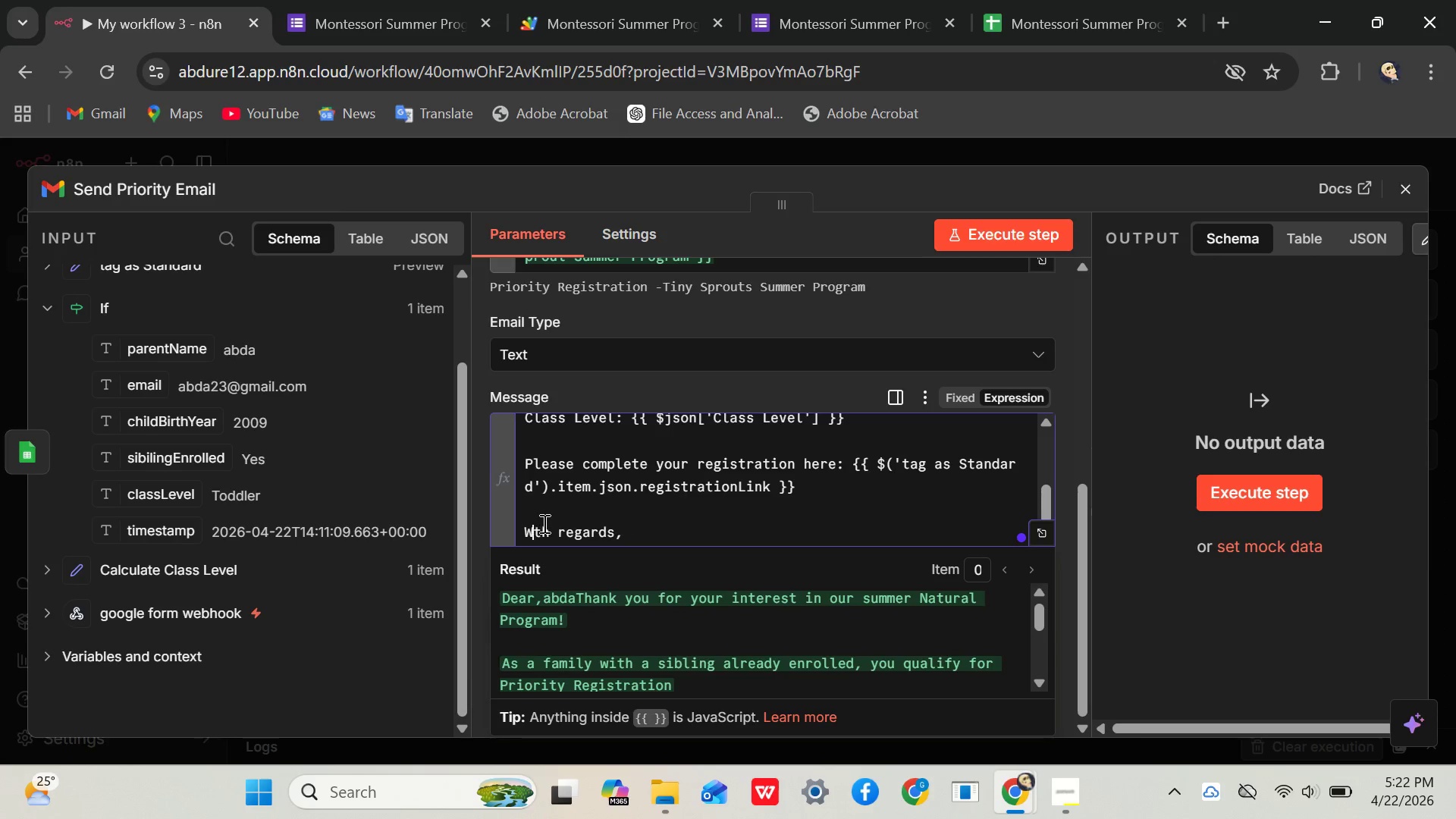 
key(Backspace)
 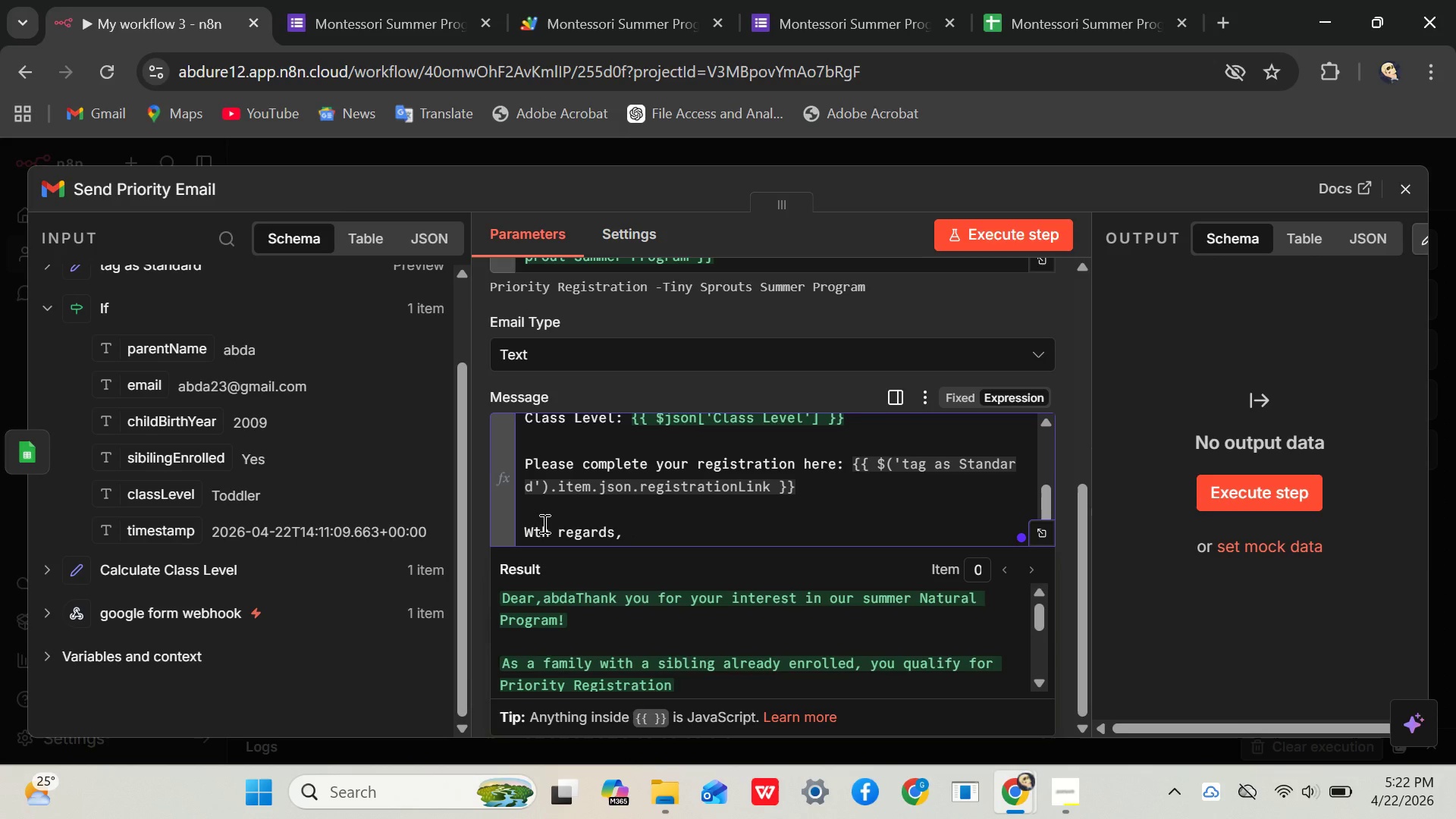 
key(I)
 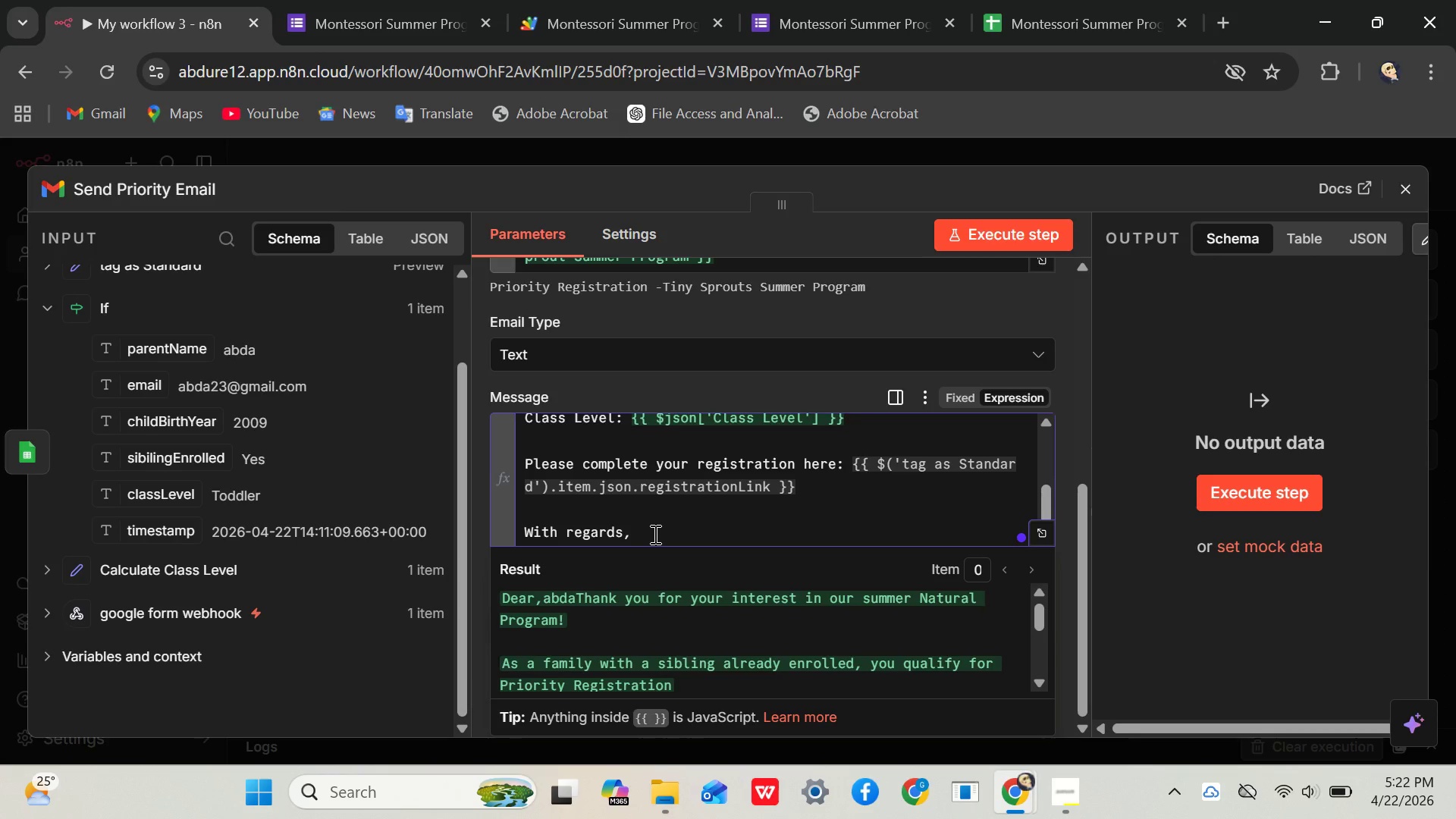 
left_click([655, 534])
 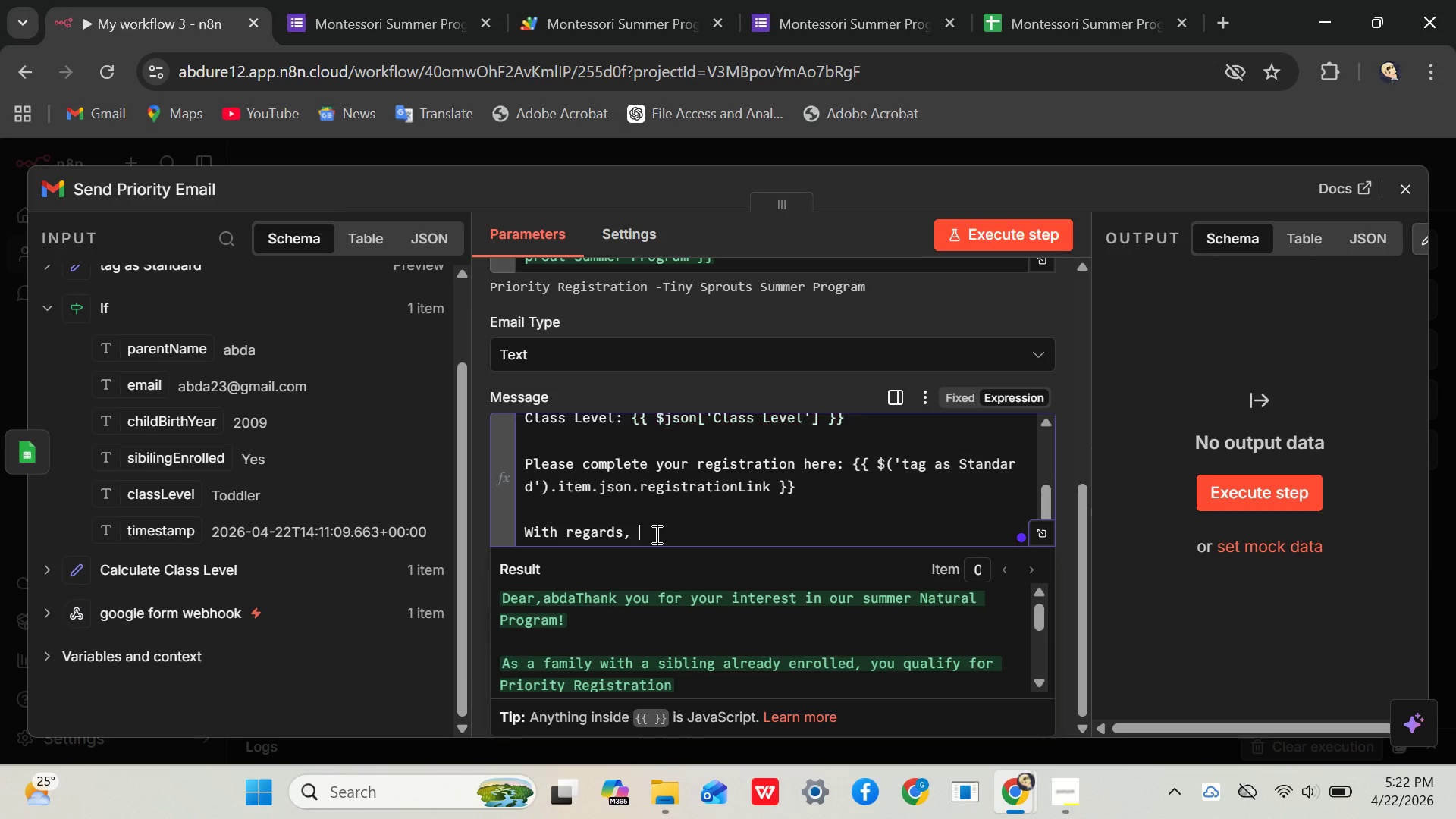 
type( t[BrightnessDown]ny )
key(Backspace)
key(Backspace)
key(Backspace)
key(Backspace)
type(tiny )
key(Backspace)
key(Backspace)
key(Backspace)
key(Backspace)
key(Backspace)
type(Tiny Sprout Montessori Team)
 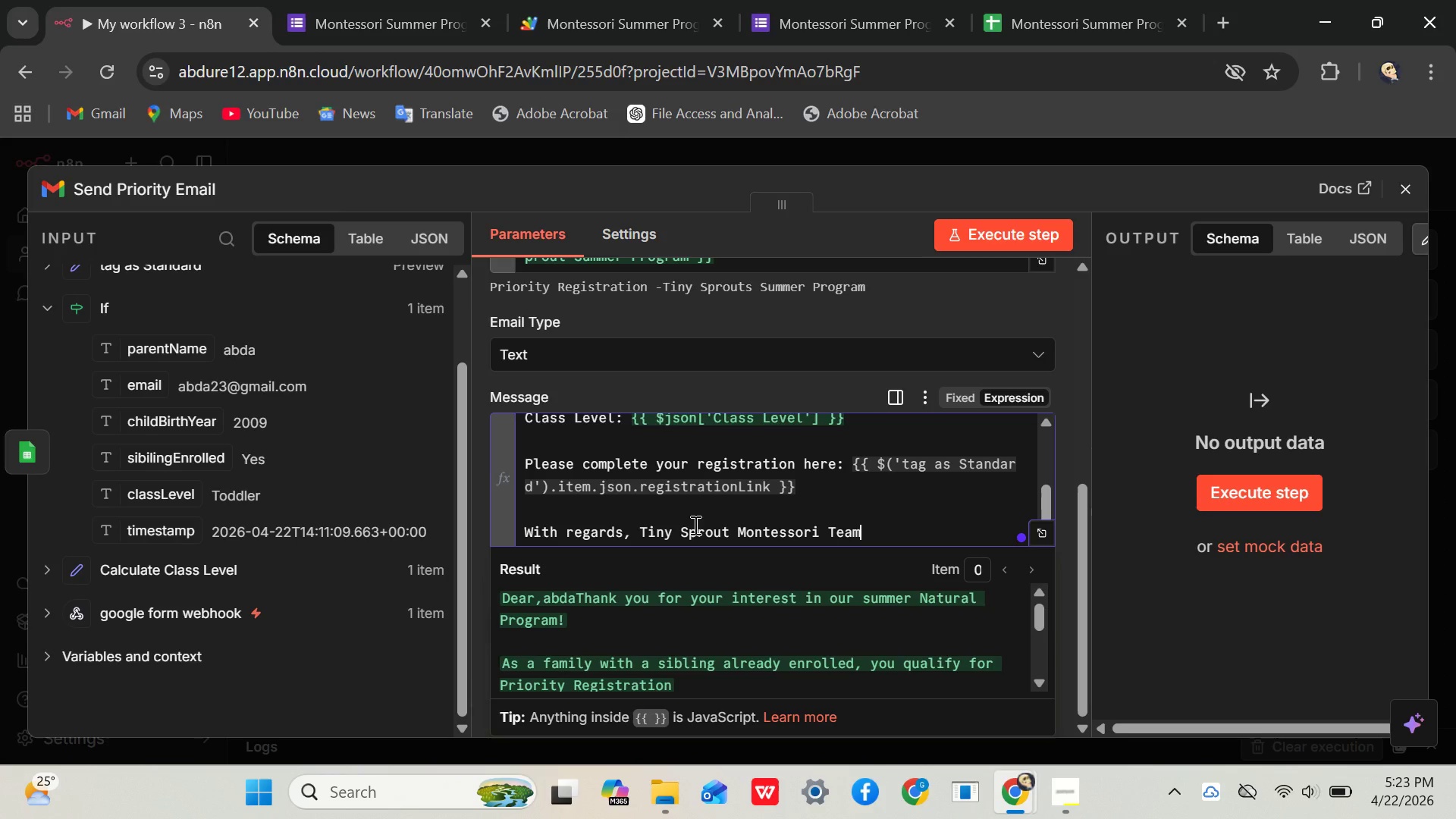 
type(i Tream)
 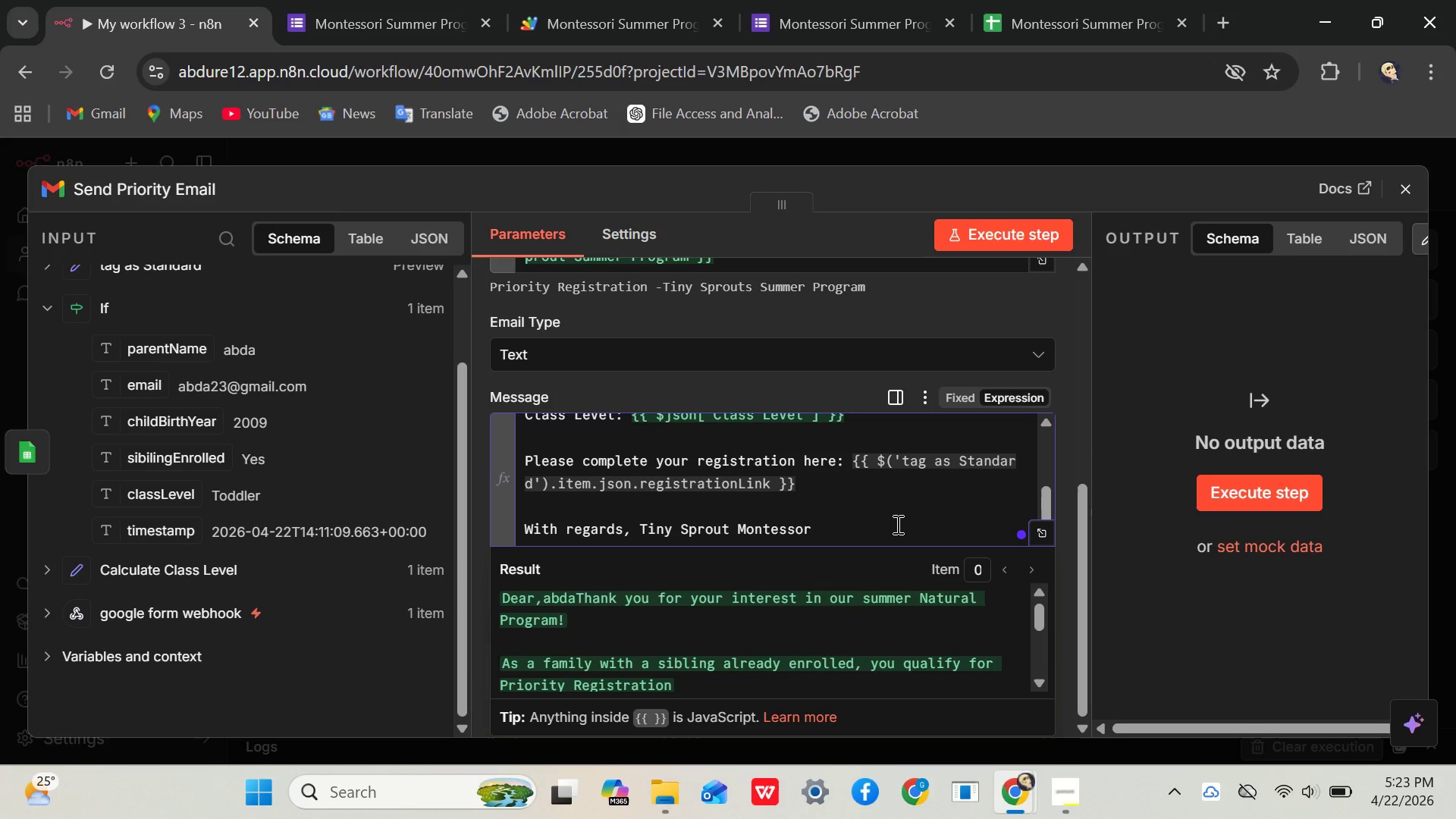 
left_click([878, 528])
 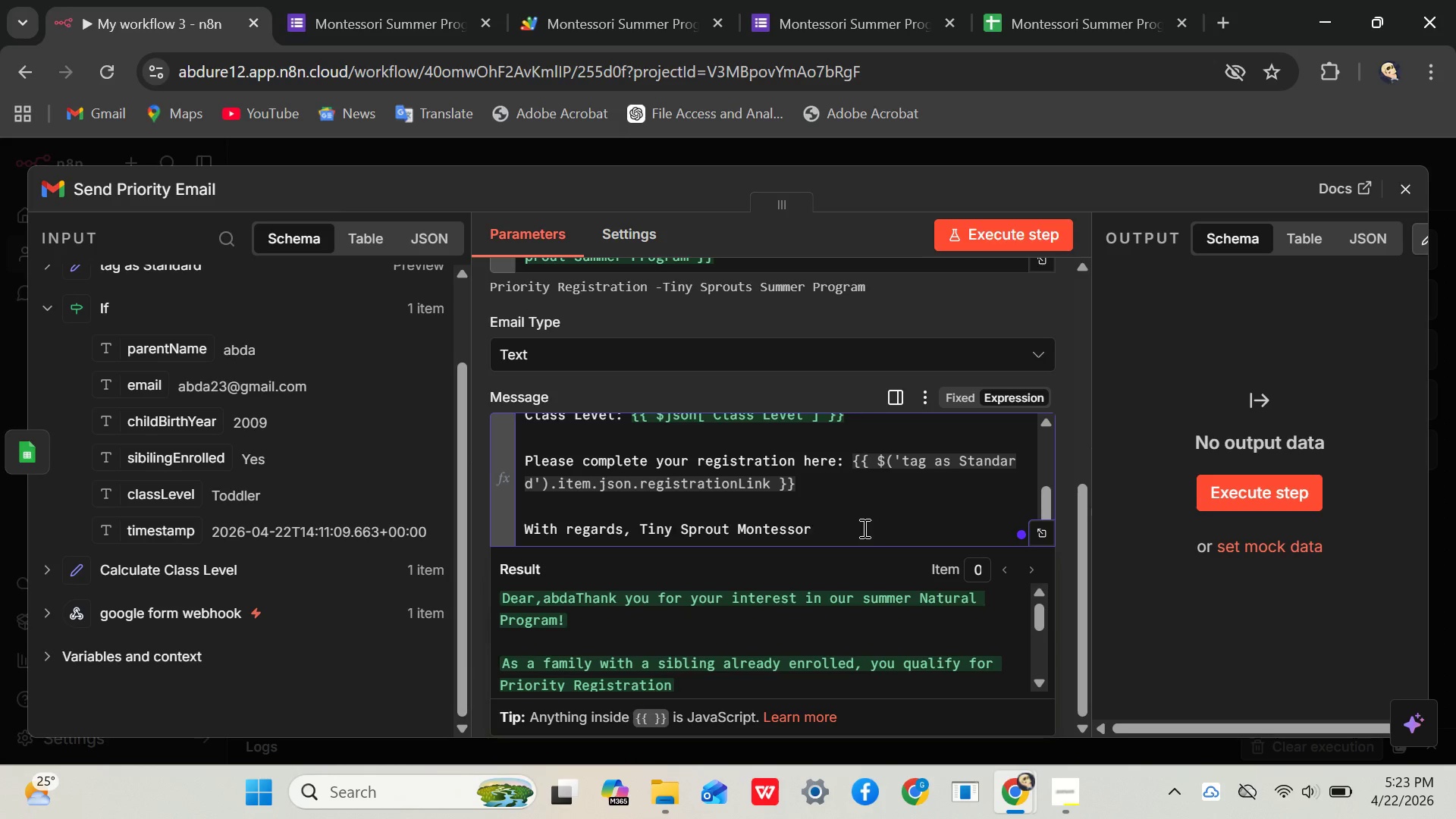 
key(I)
 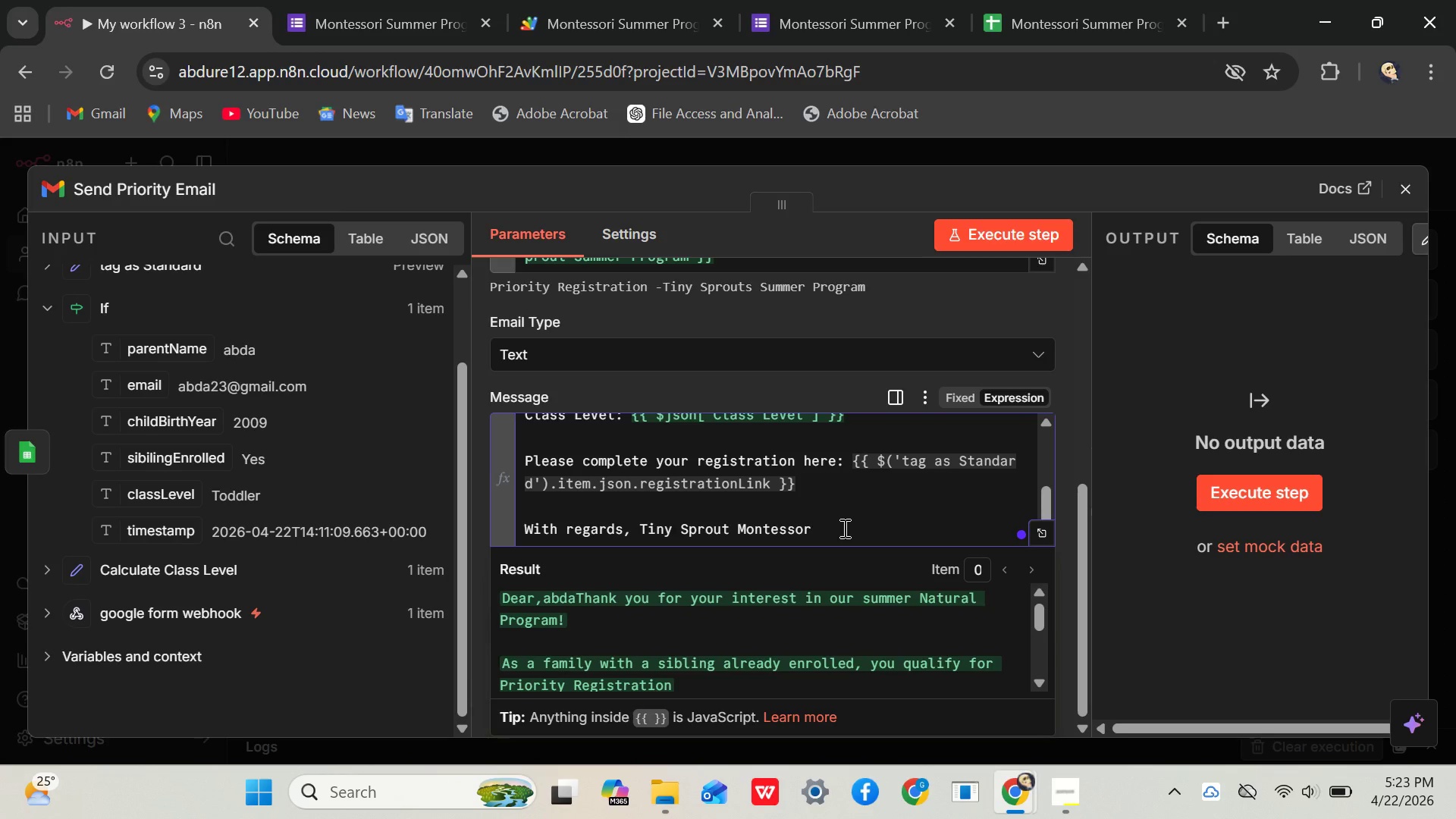 
double_click([843, 528])
 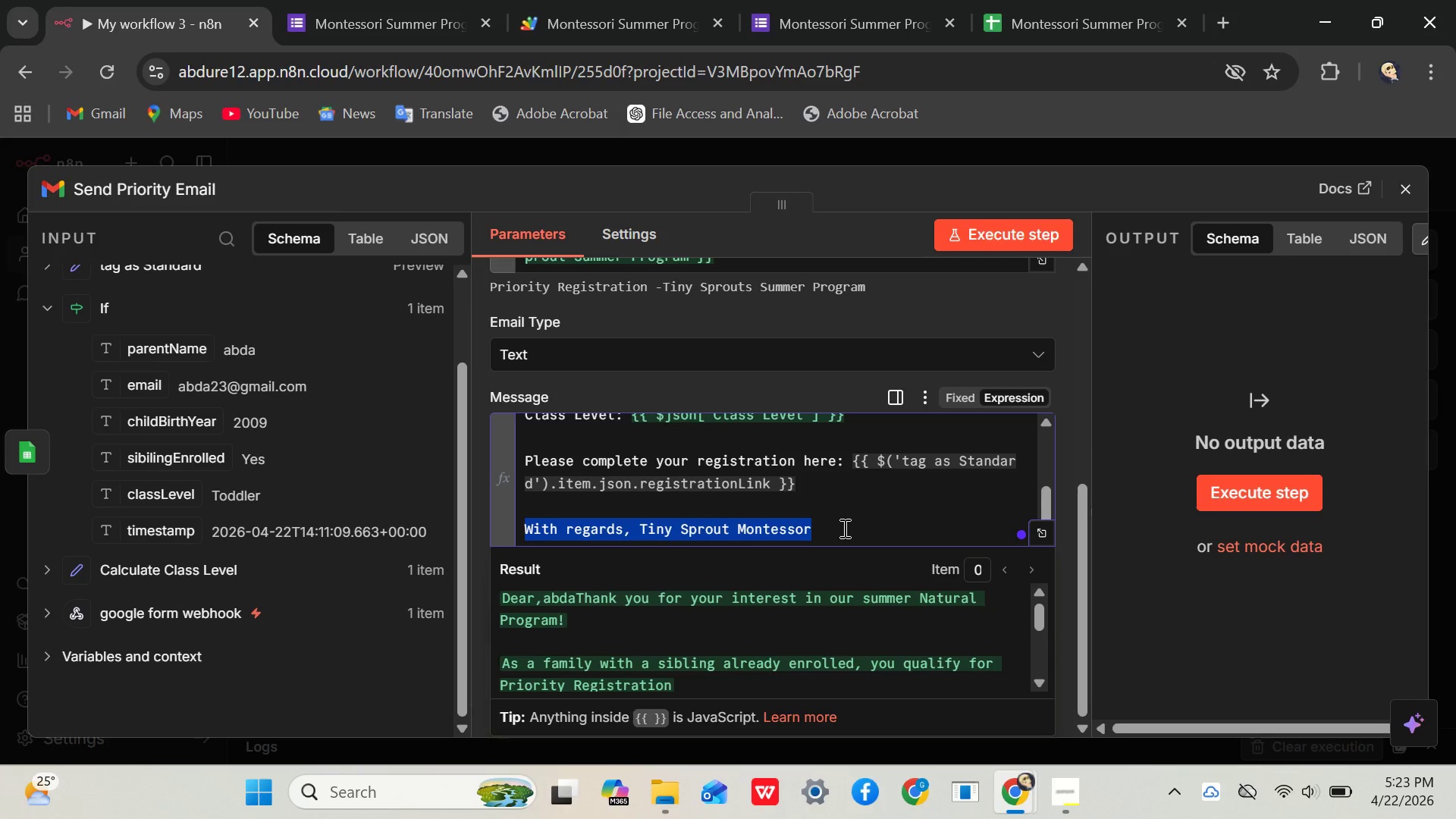 
triple_click([843, 528])
 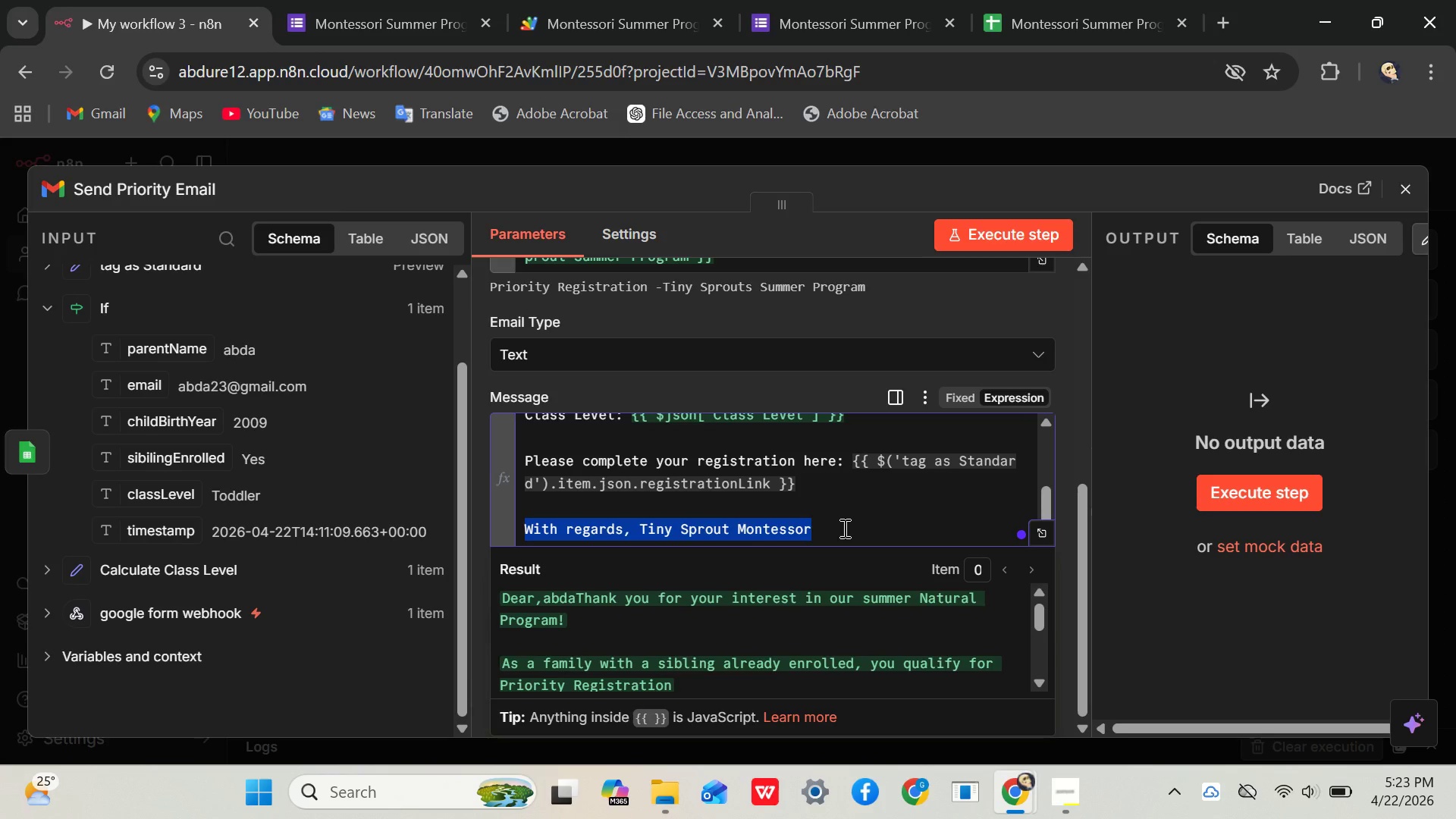 
triple_click([843, 528])
 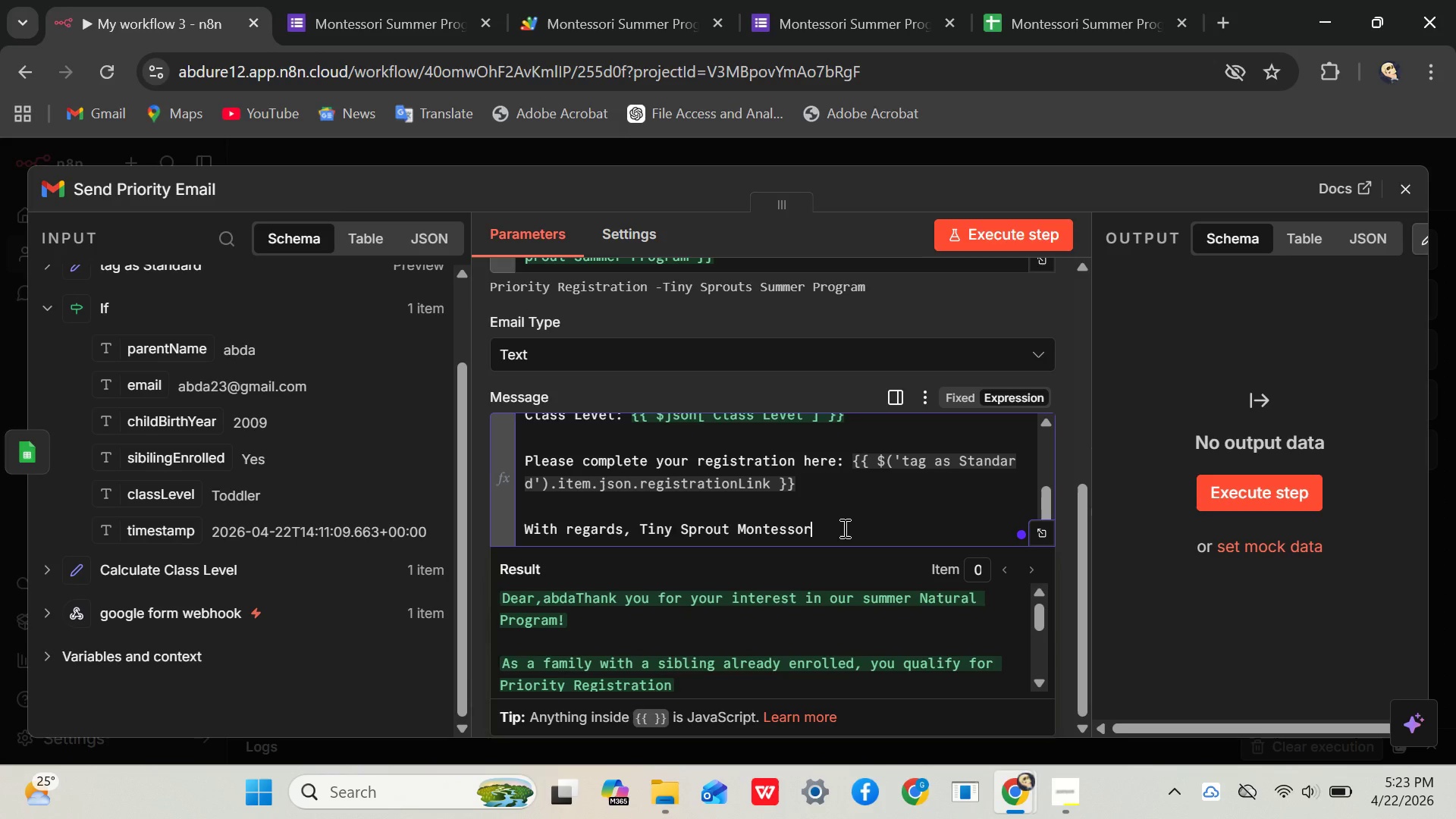 
double_click([843, 528])
 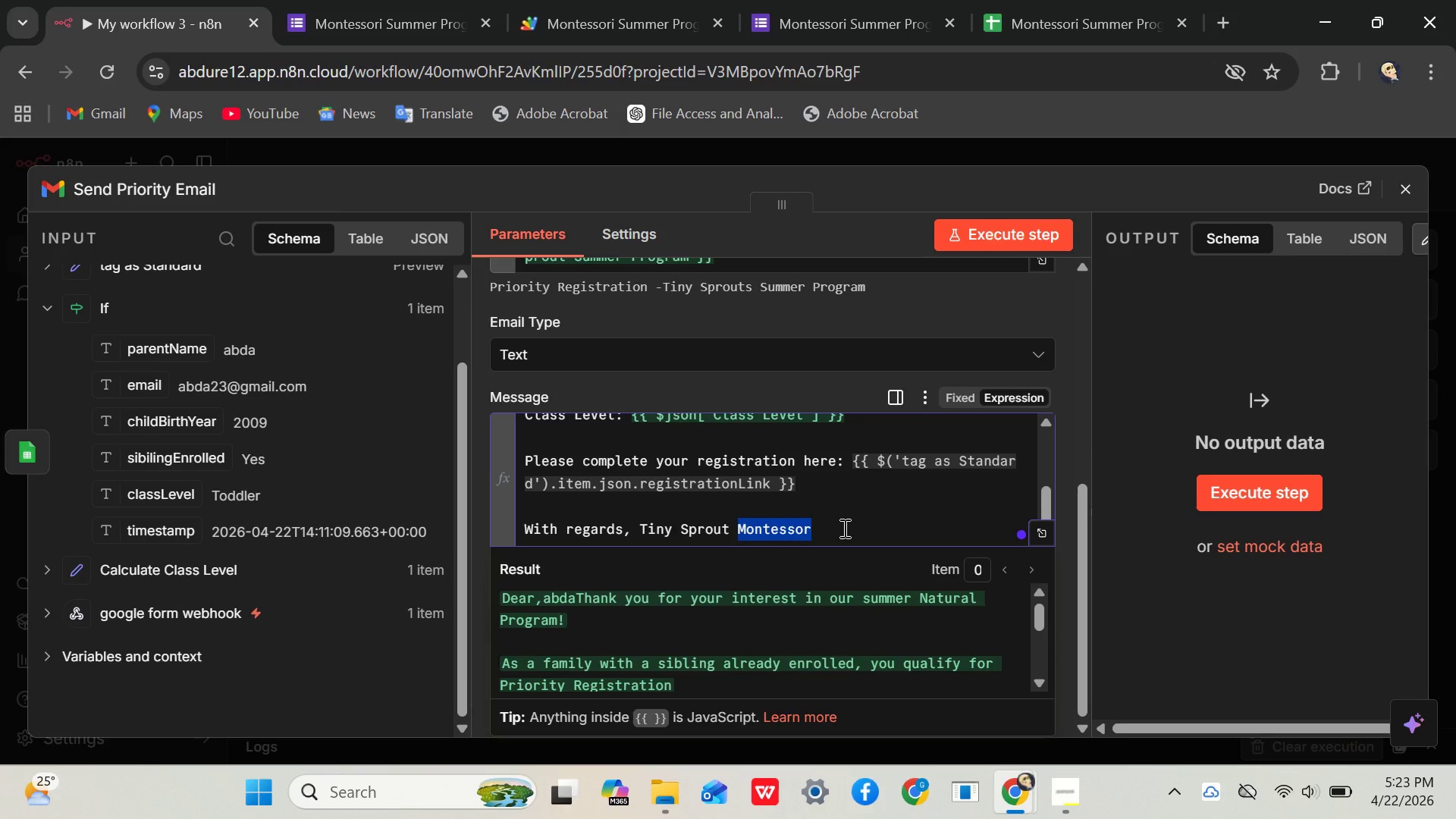 
left_click([843, 528])
 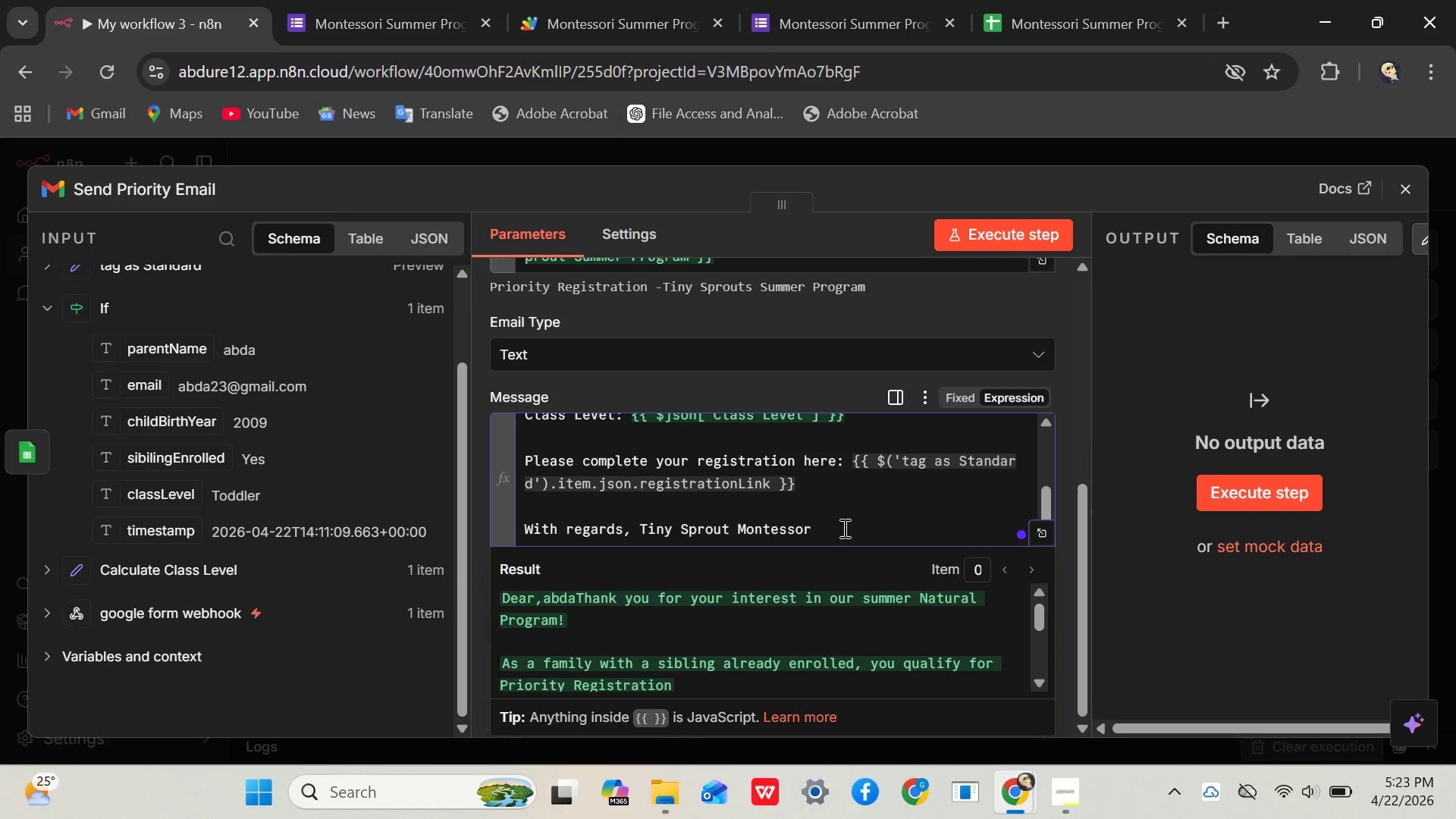 
type(i Team)
 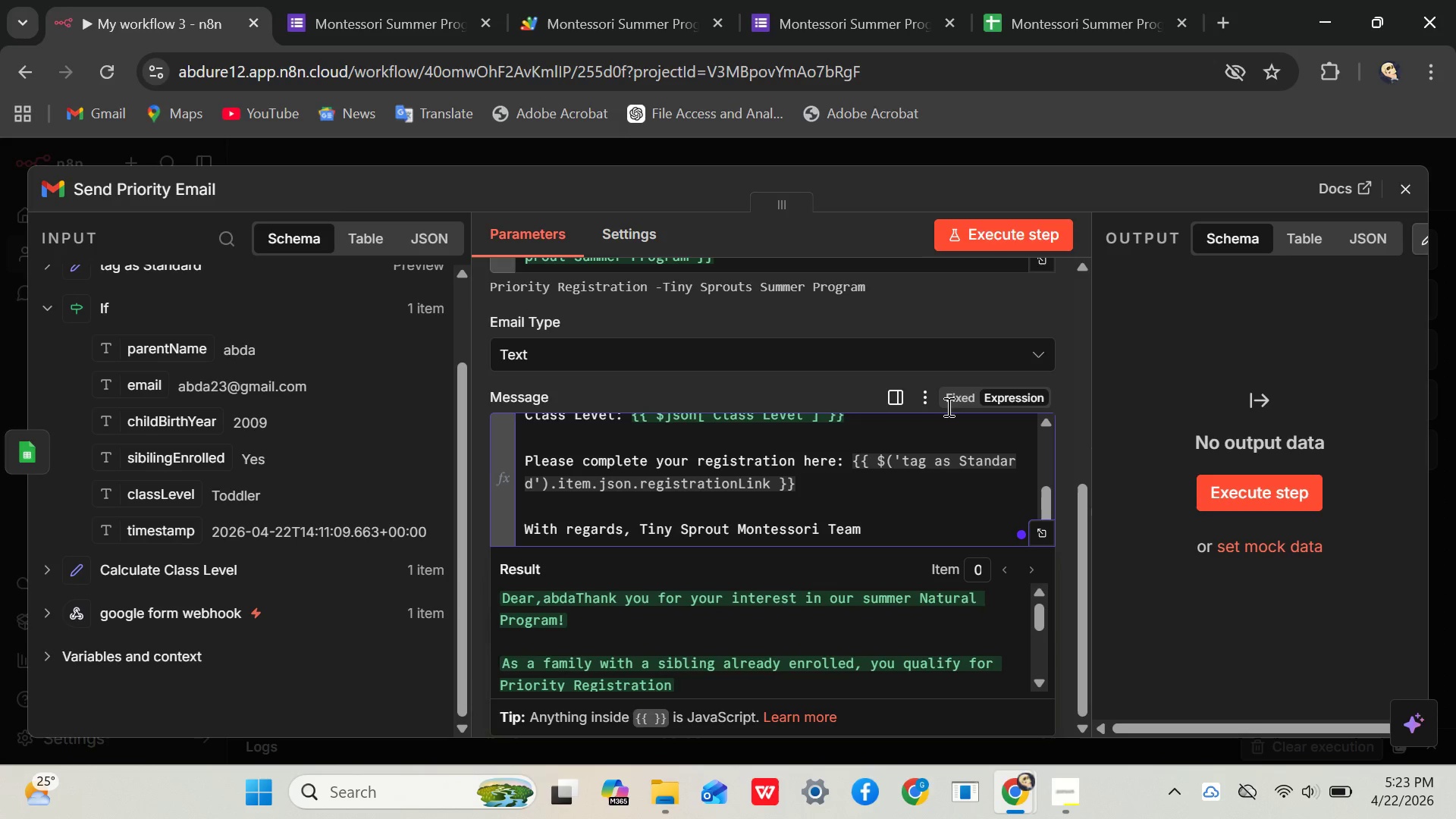 
left_click([994, 232])
 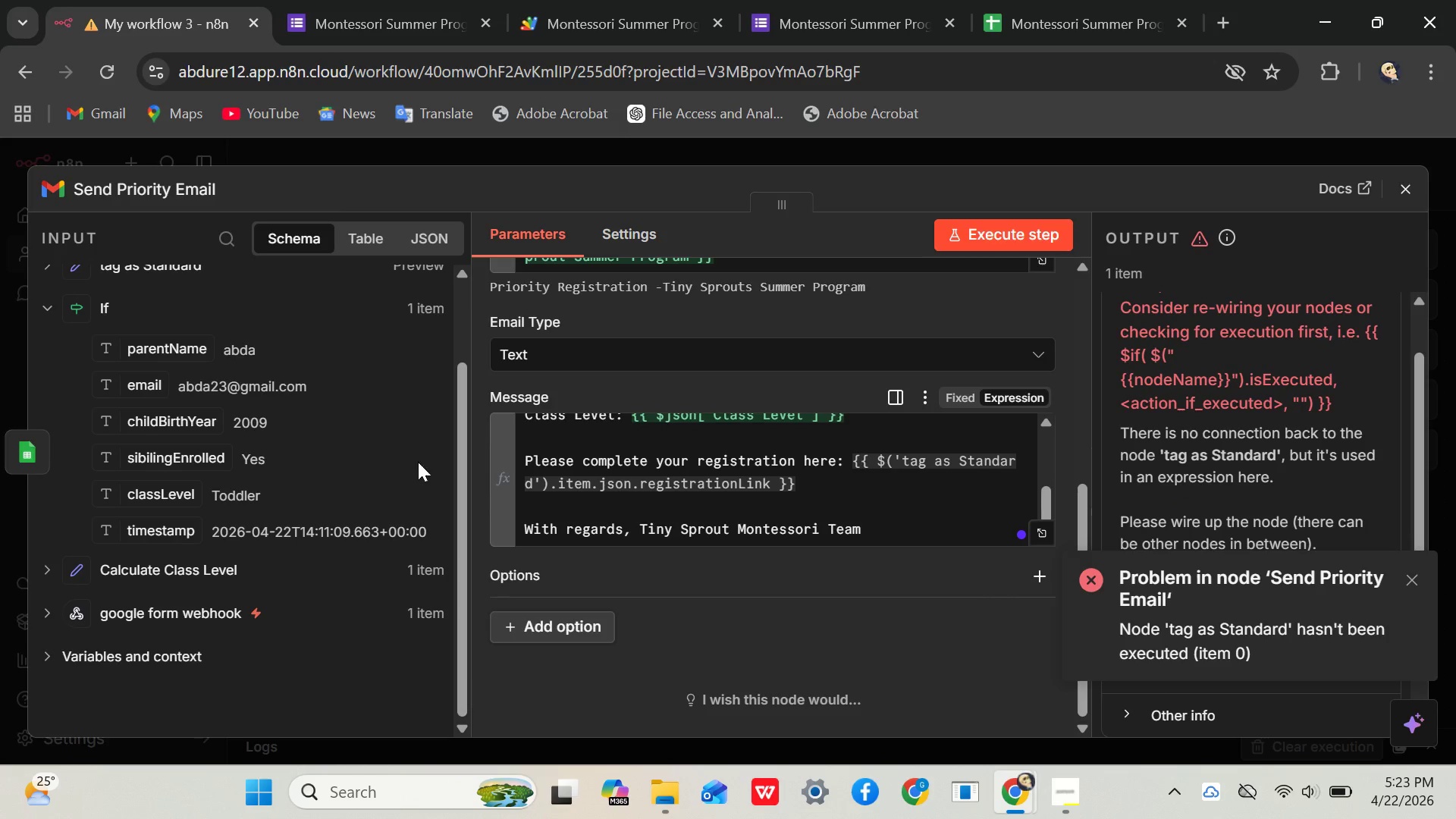 
wait(24.92)
 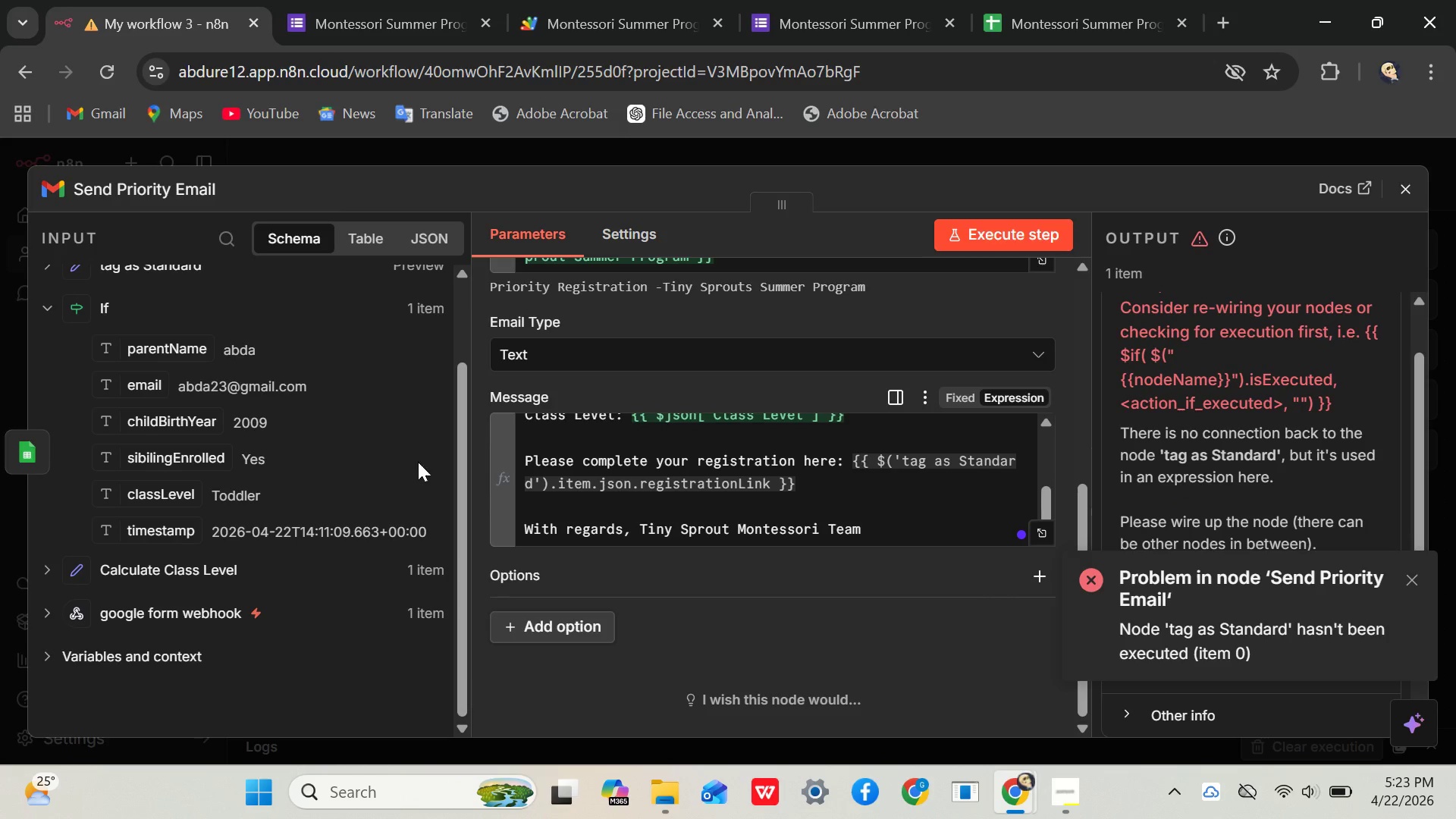 
left_click([53, 312])
 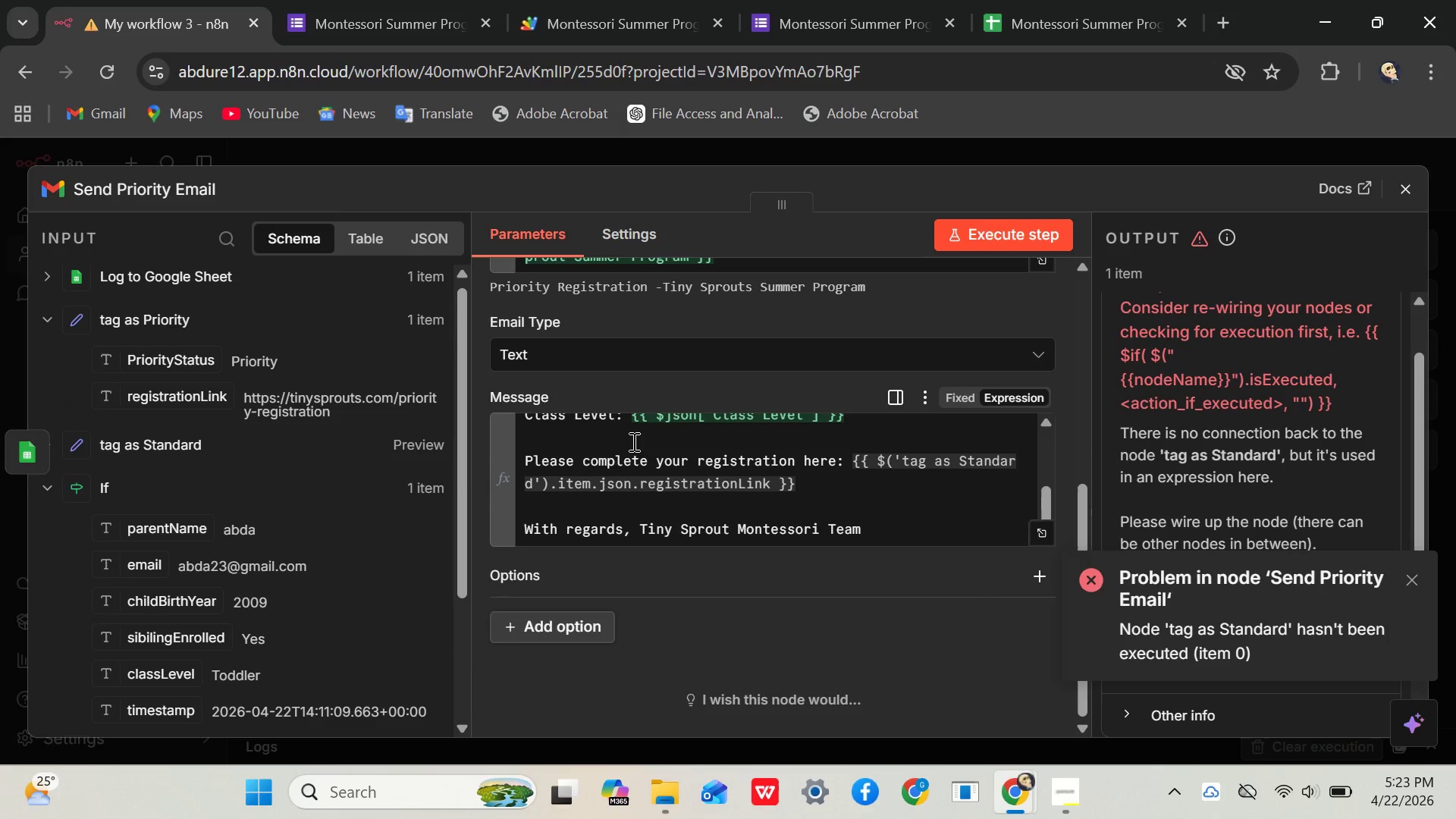 
left_click_drag(start_coordinate=[830, 496], to_coordinate=[859, 463])
 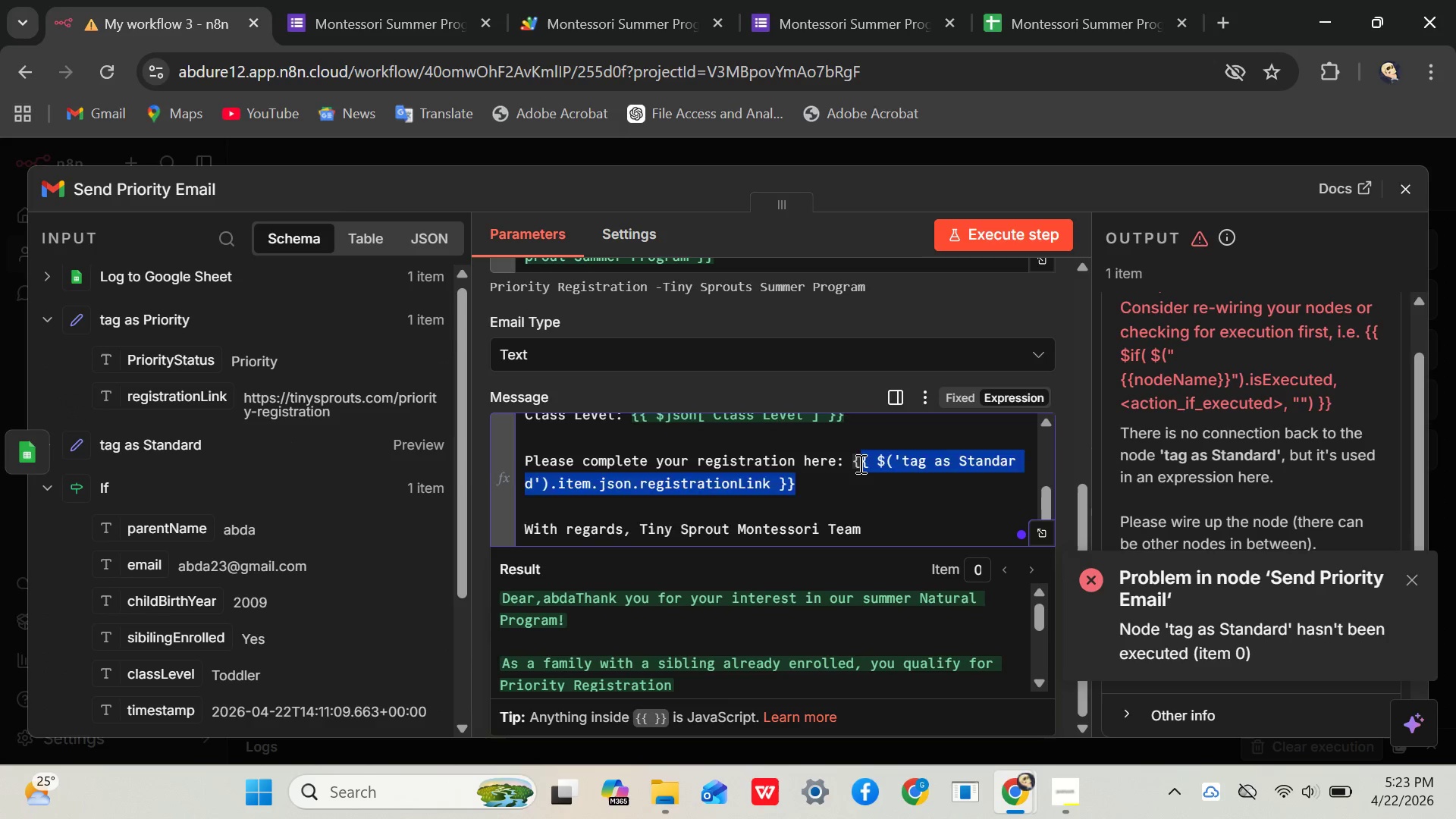 
key(Backspace)
 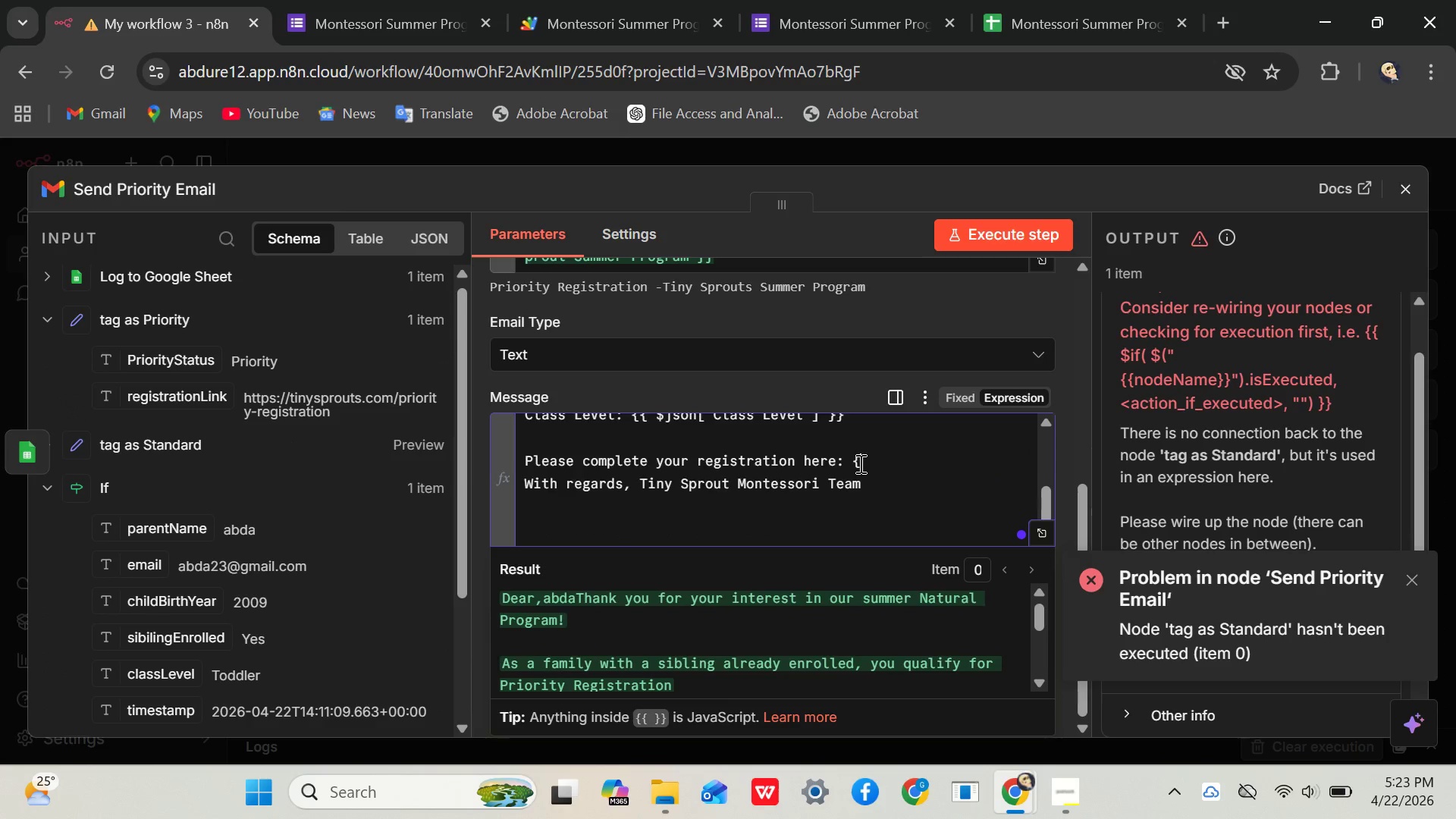 
key(Backspace)
 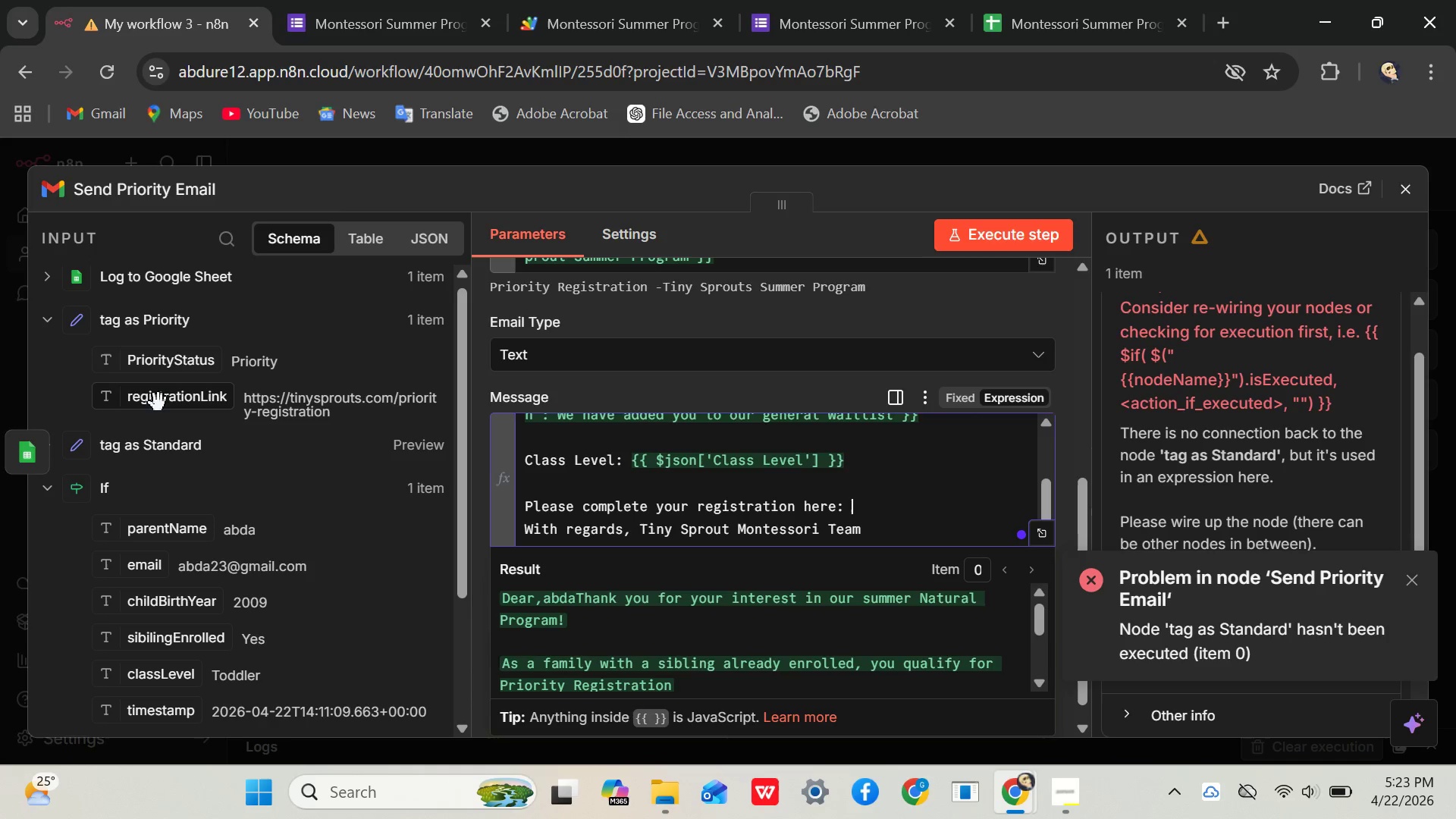 
left_click_drag(start_coordinate=[158, 403], to_coordinate=[867, 504])
 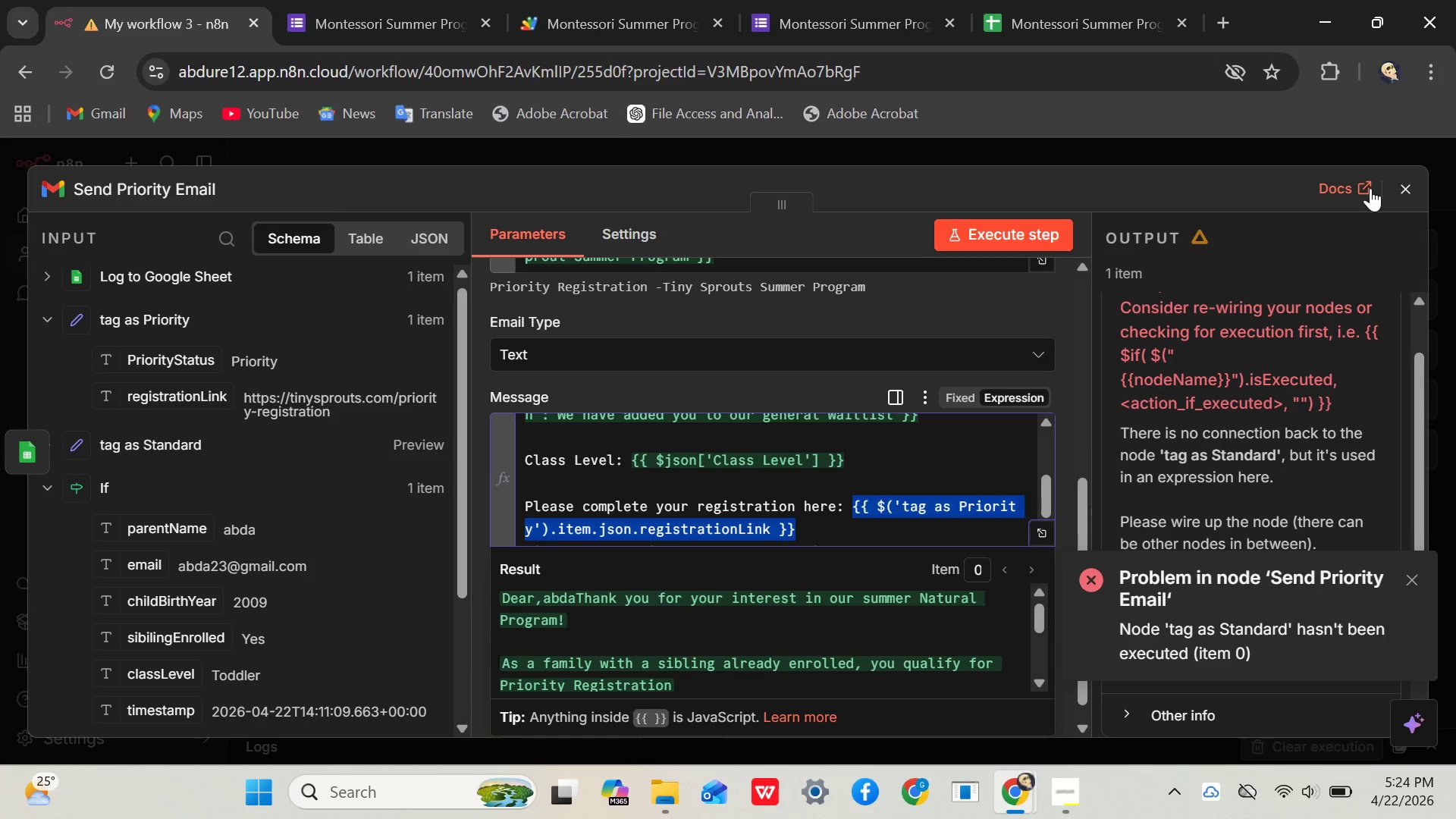 
left_click([1398, 186])
 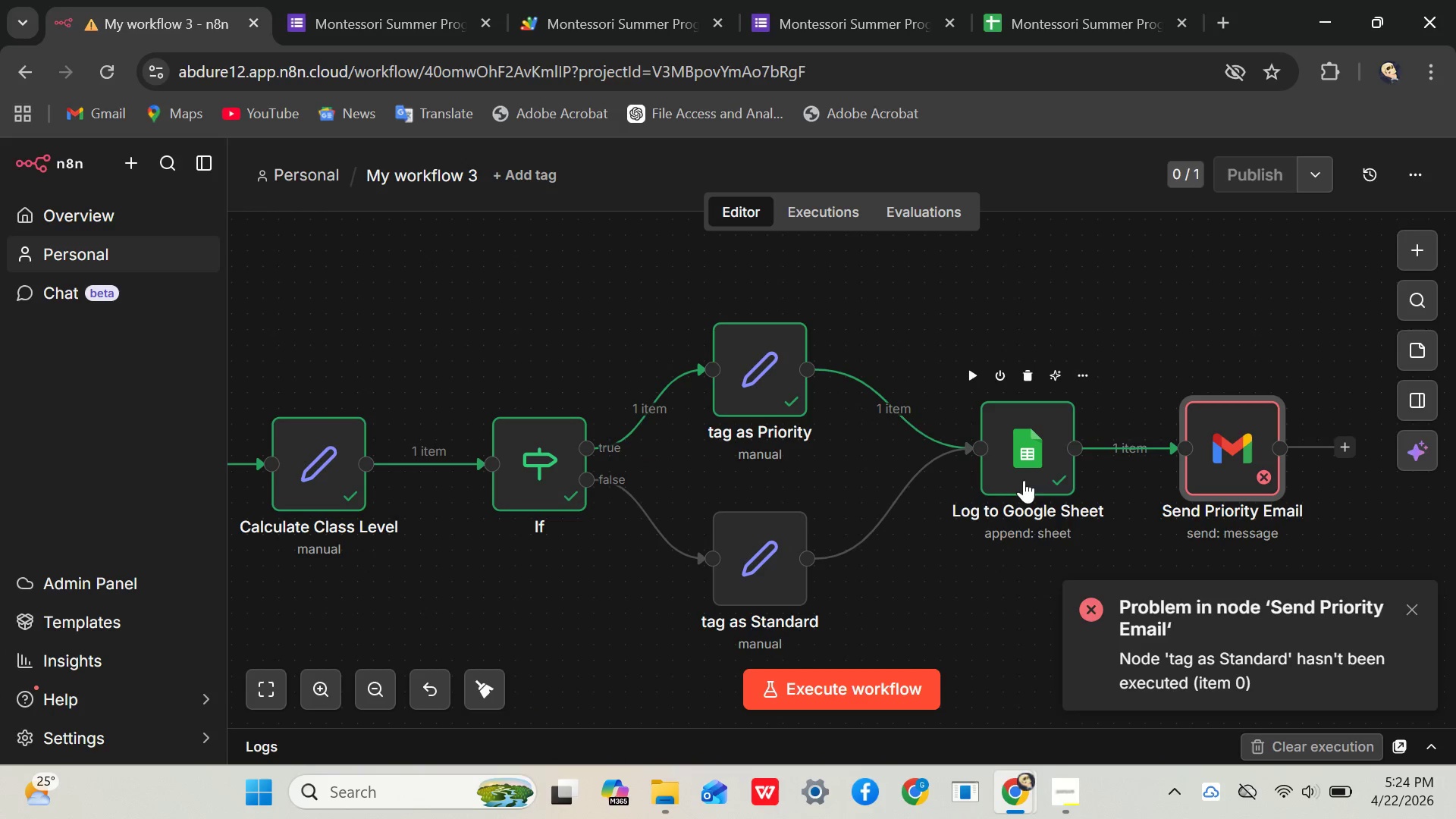 
wait(6.0)
 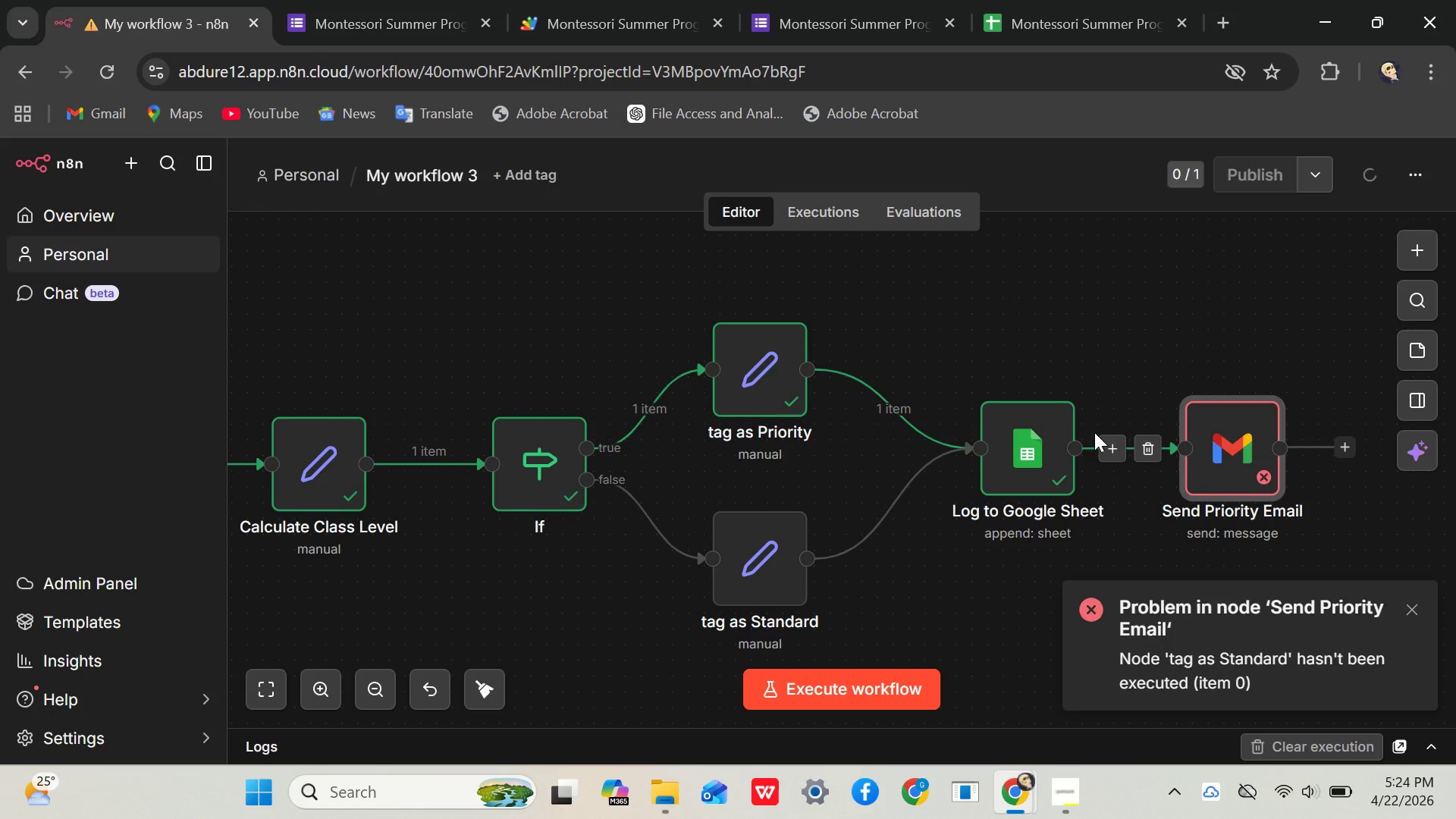 
double_click([1221, 449])
 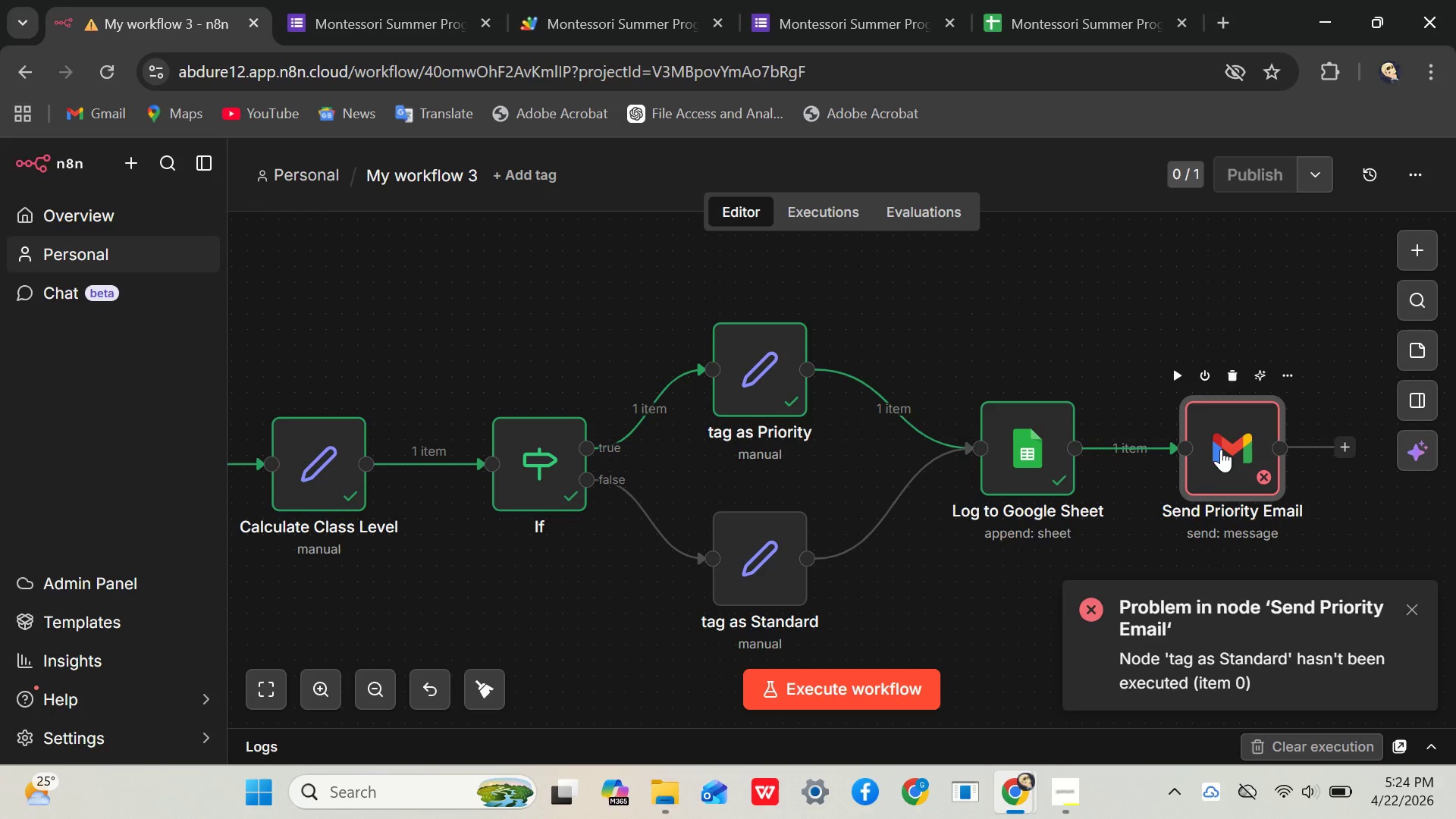 
triple_click([1221, 449])
 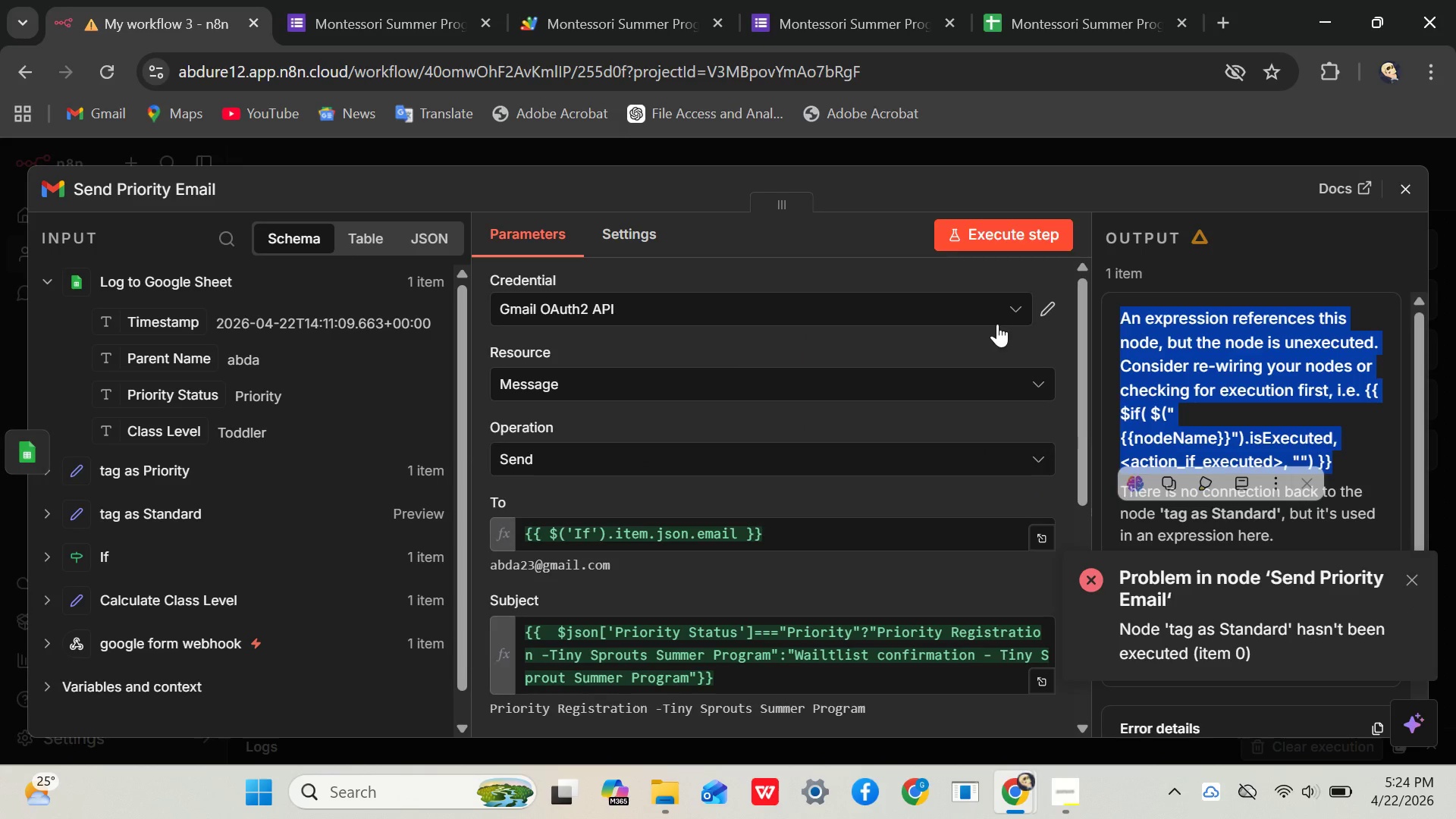 